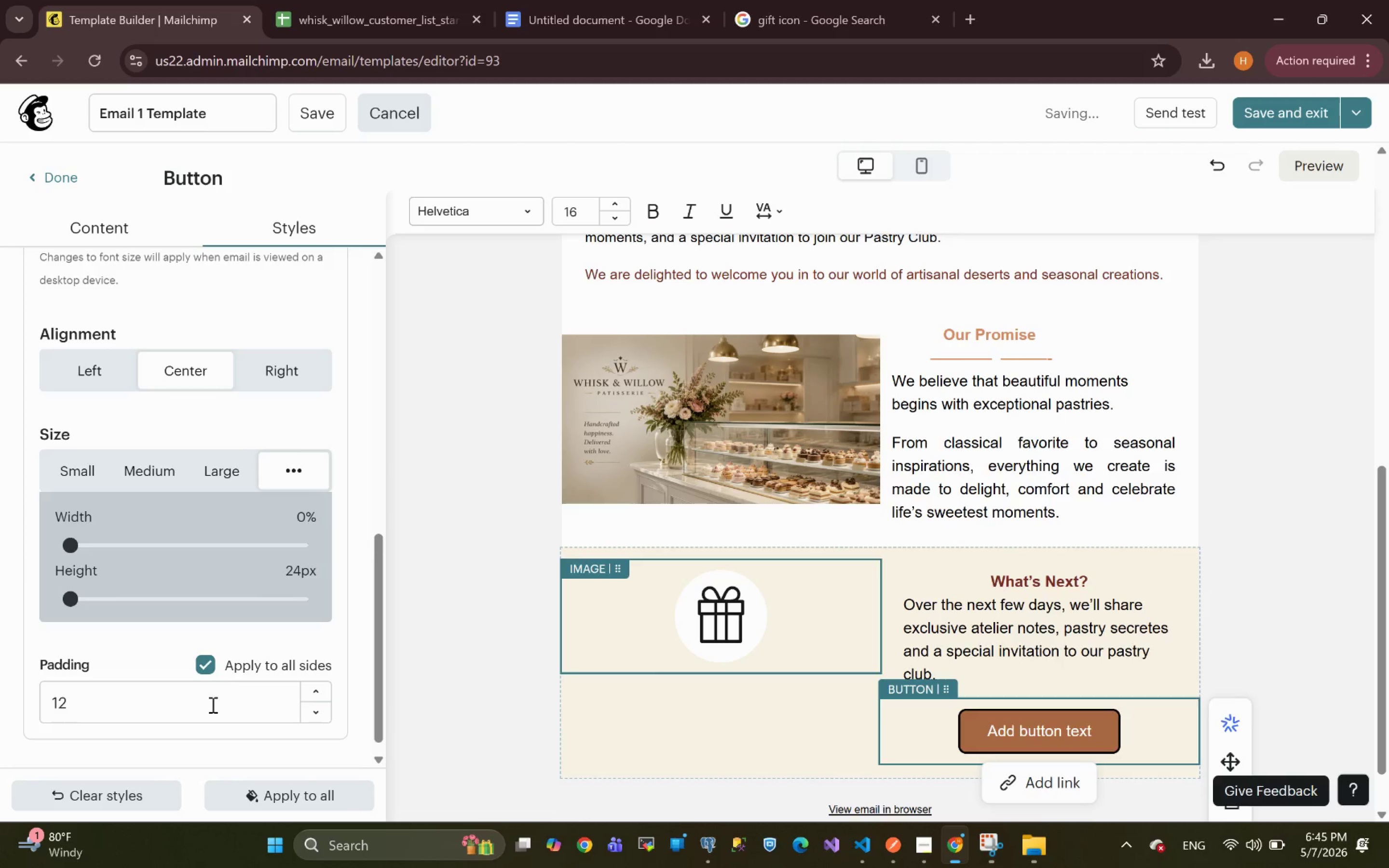 
left_click_drag(start_coordinate=[128, 713], to_coordinate=[0, 706])
 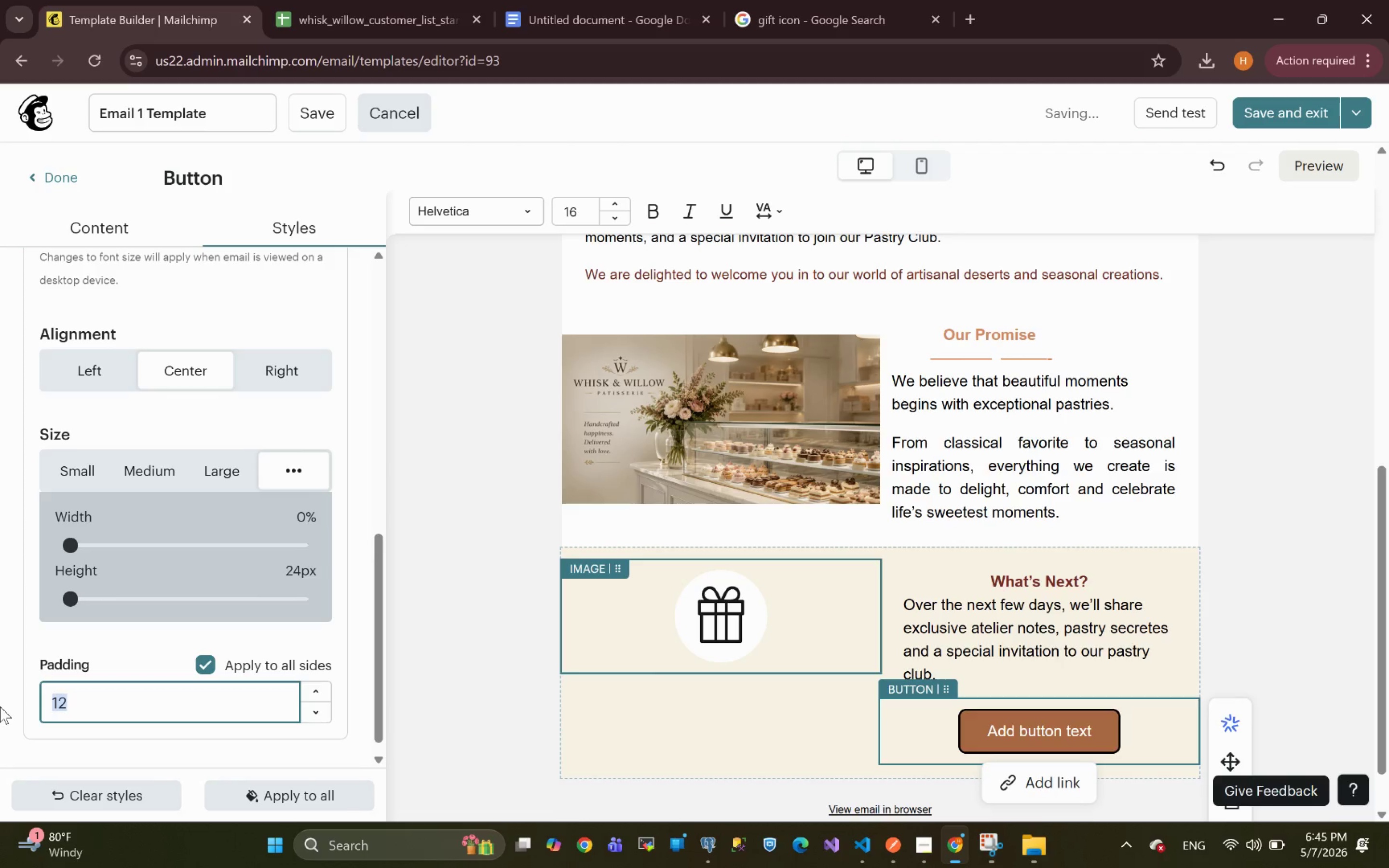 
key(0)
 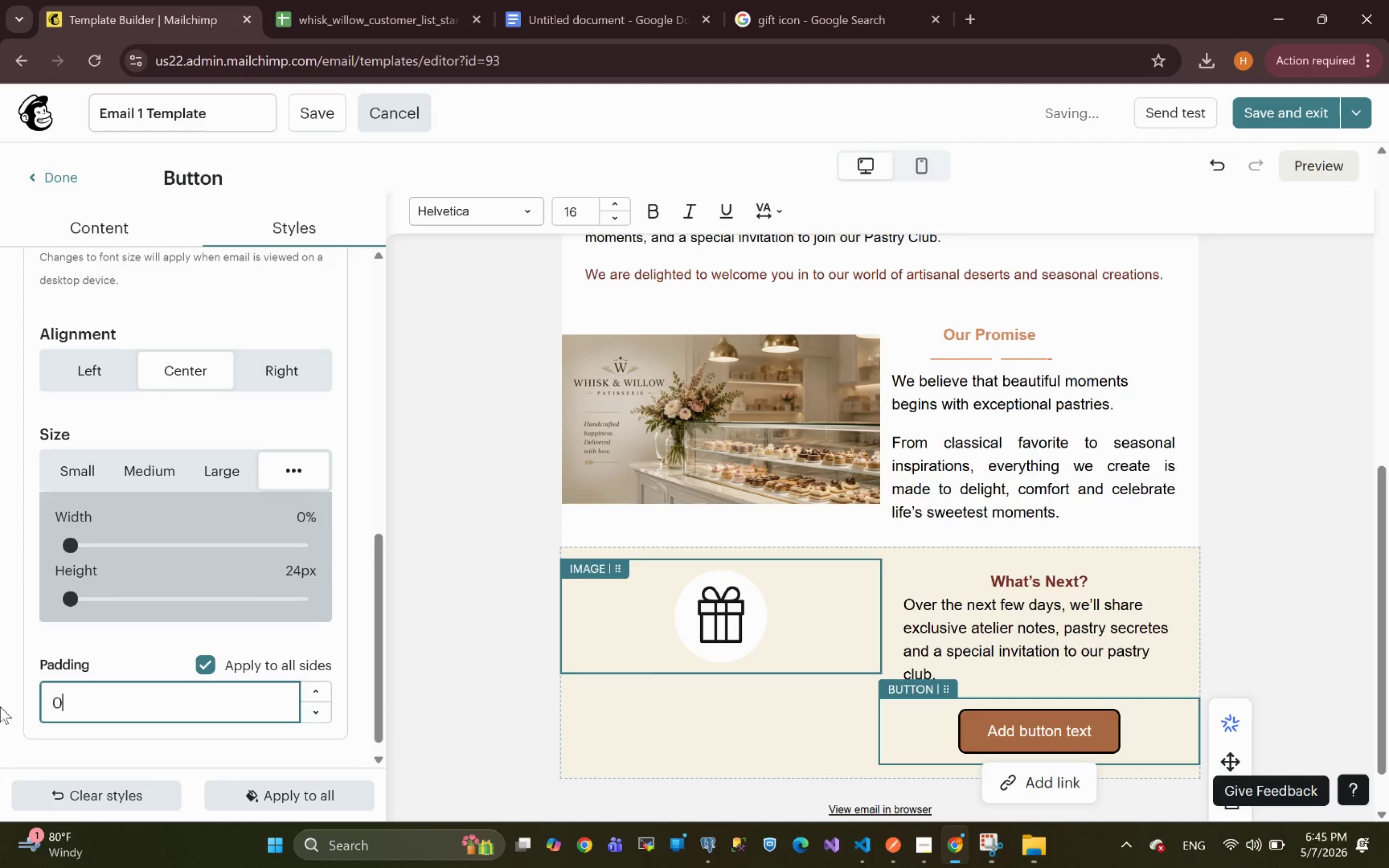 
key(Enter)
 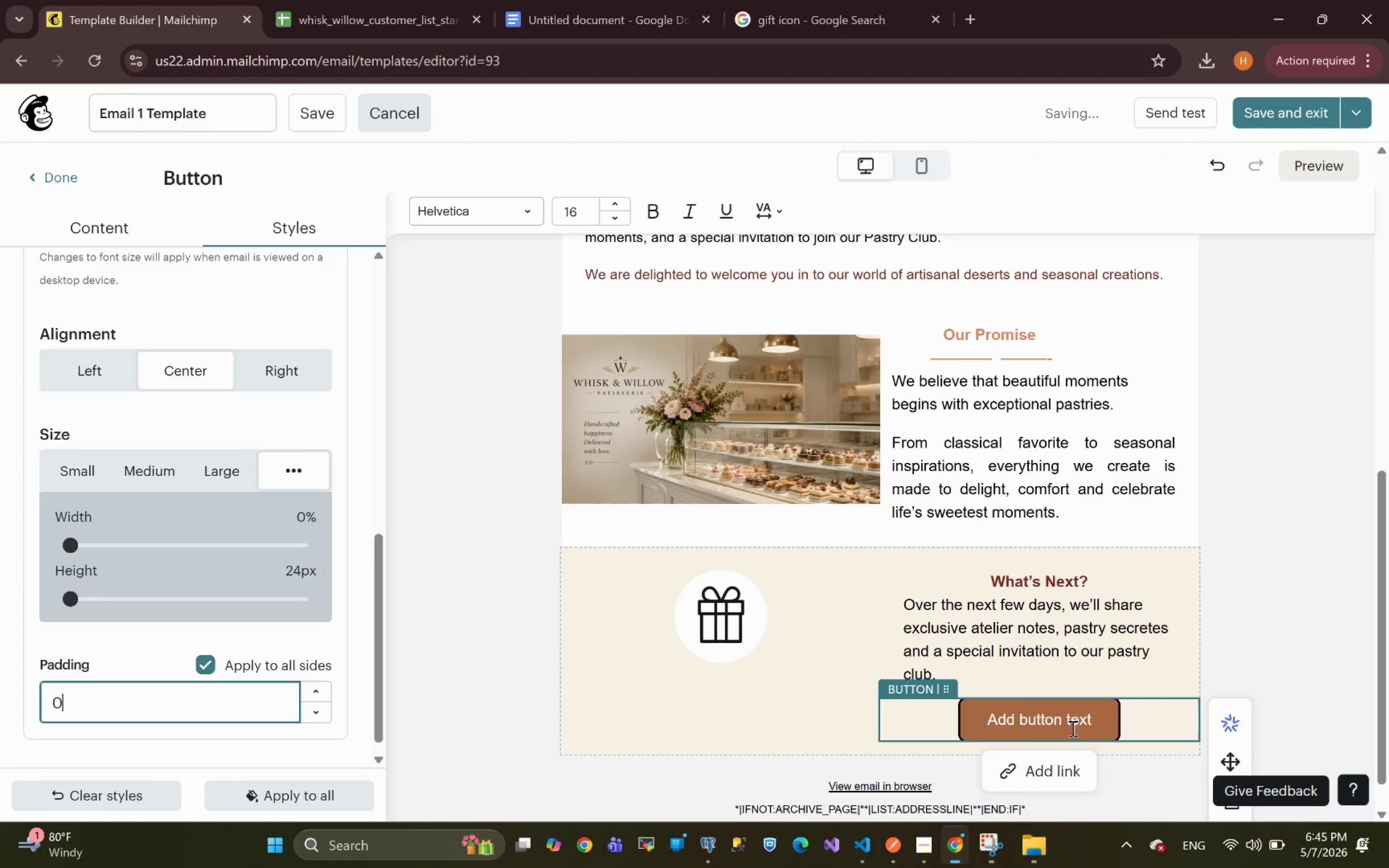 
double_click([1049, 726])
 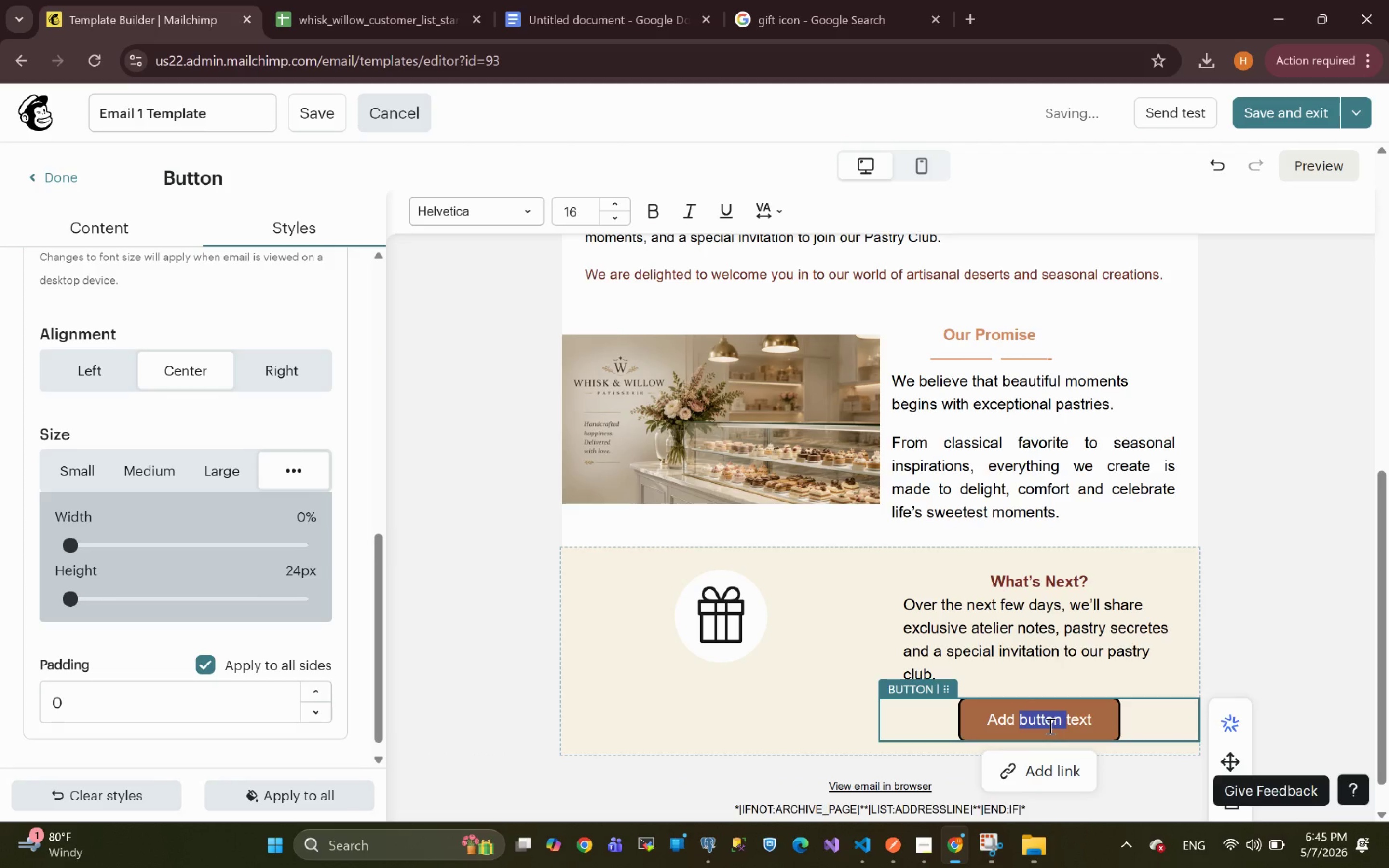 
key(Control+A)
 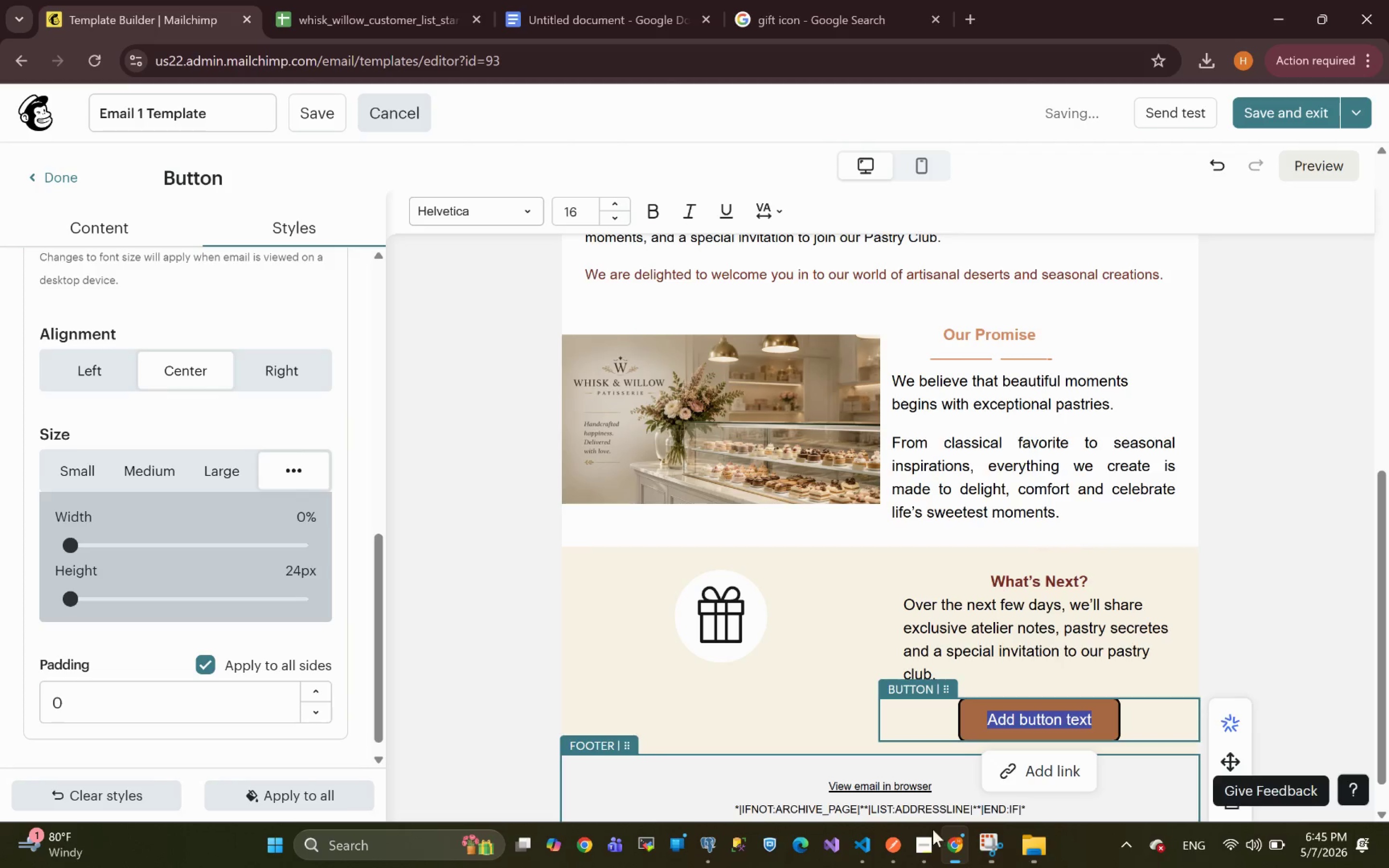 
left_click([923, 860])